 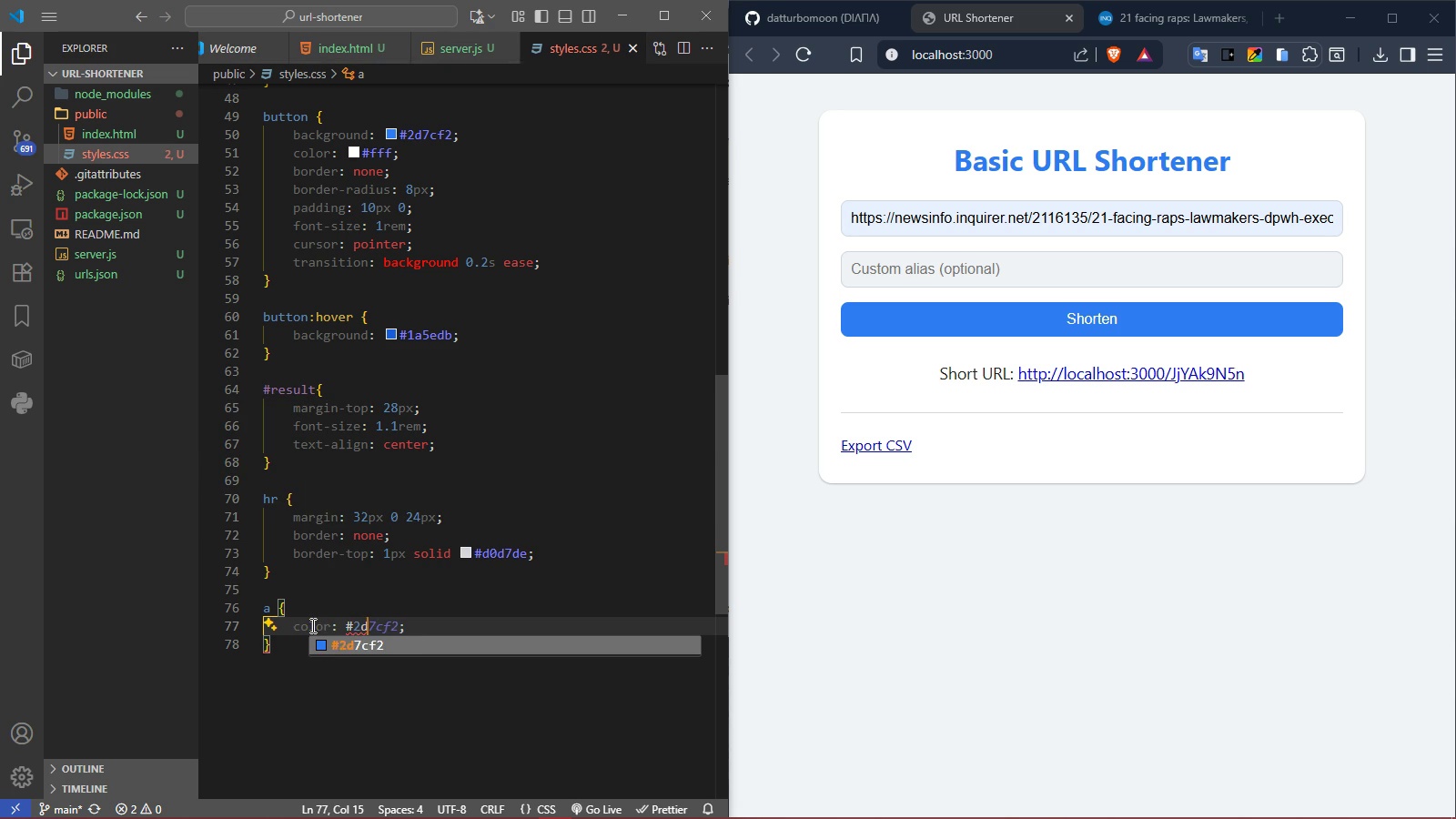 
key(Enter)
 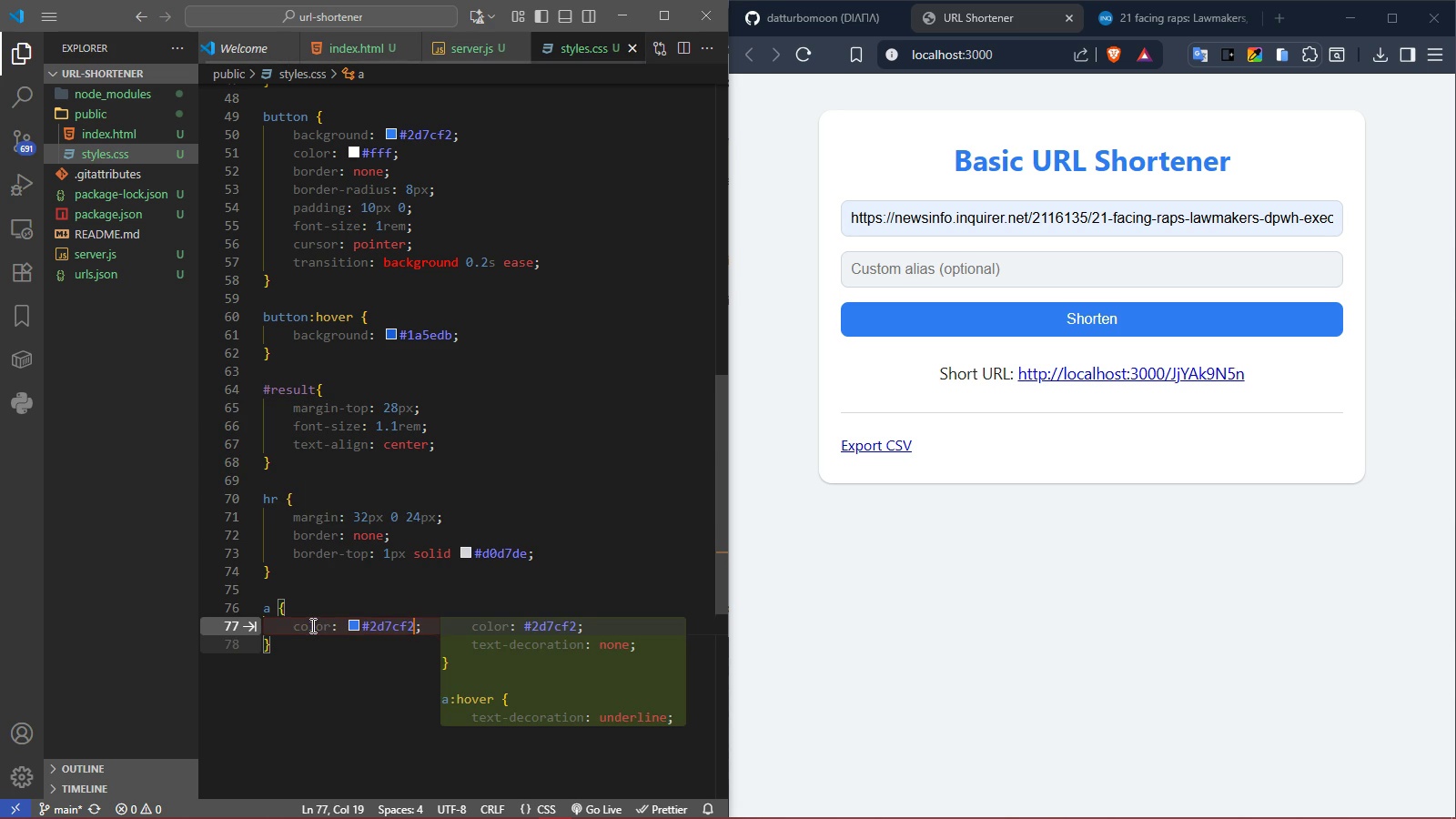 
key(ArrowRight)
 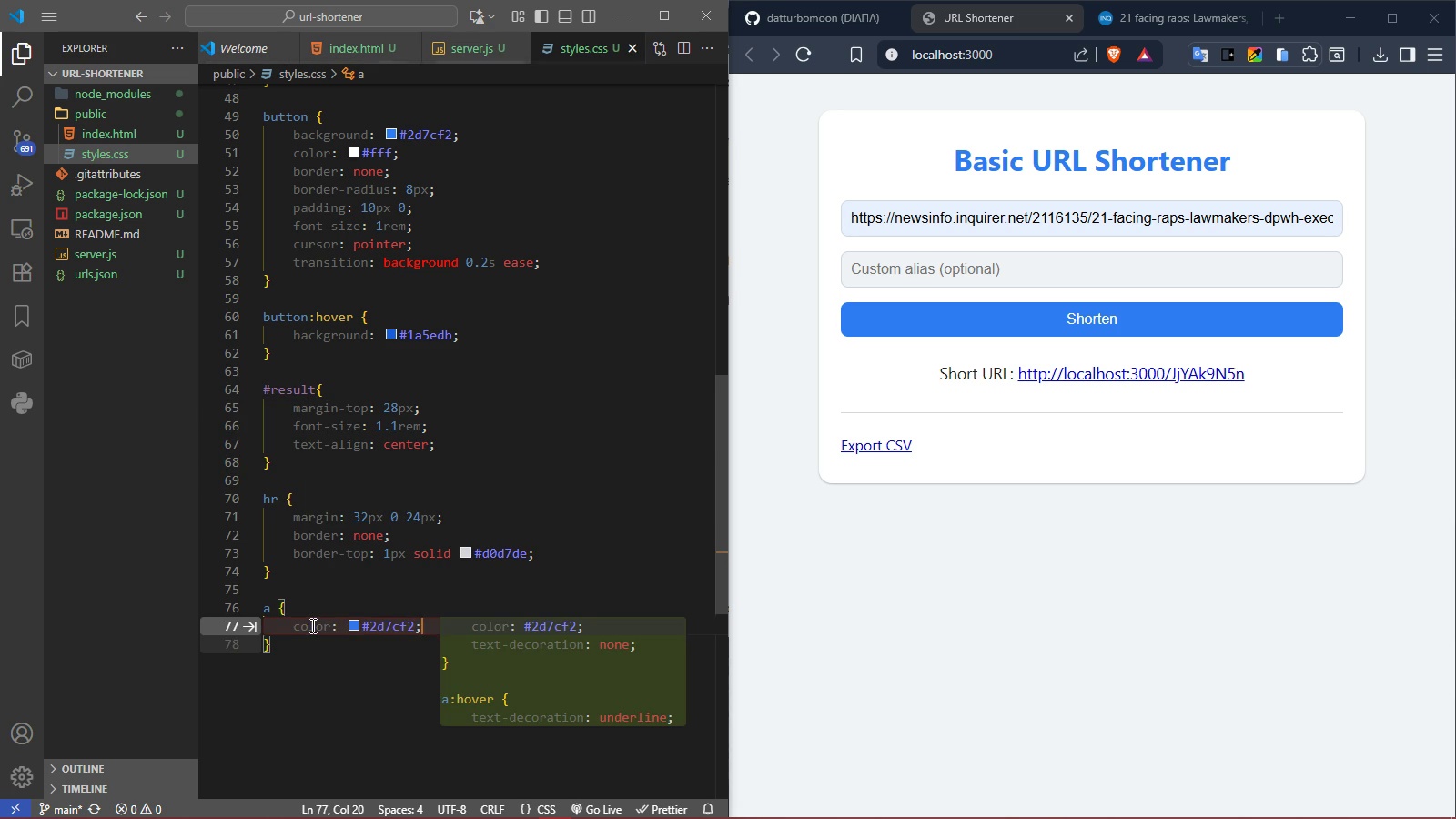 
key(Enter)
 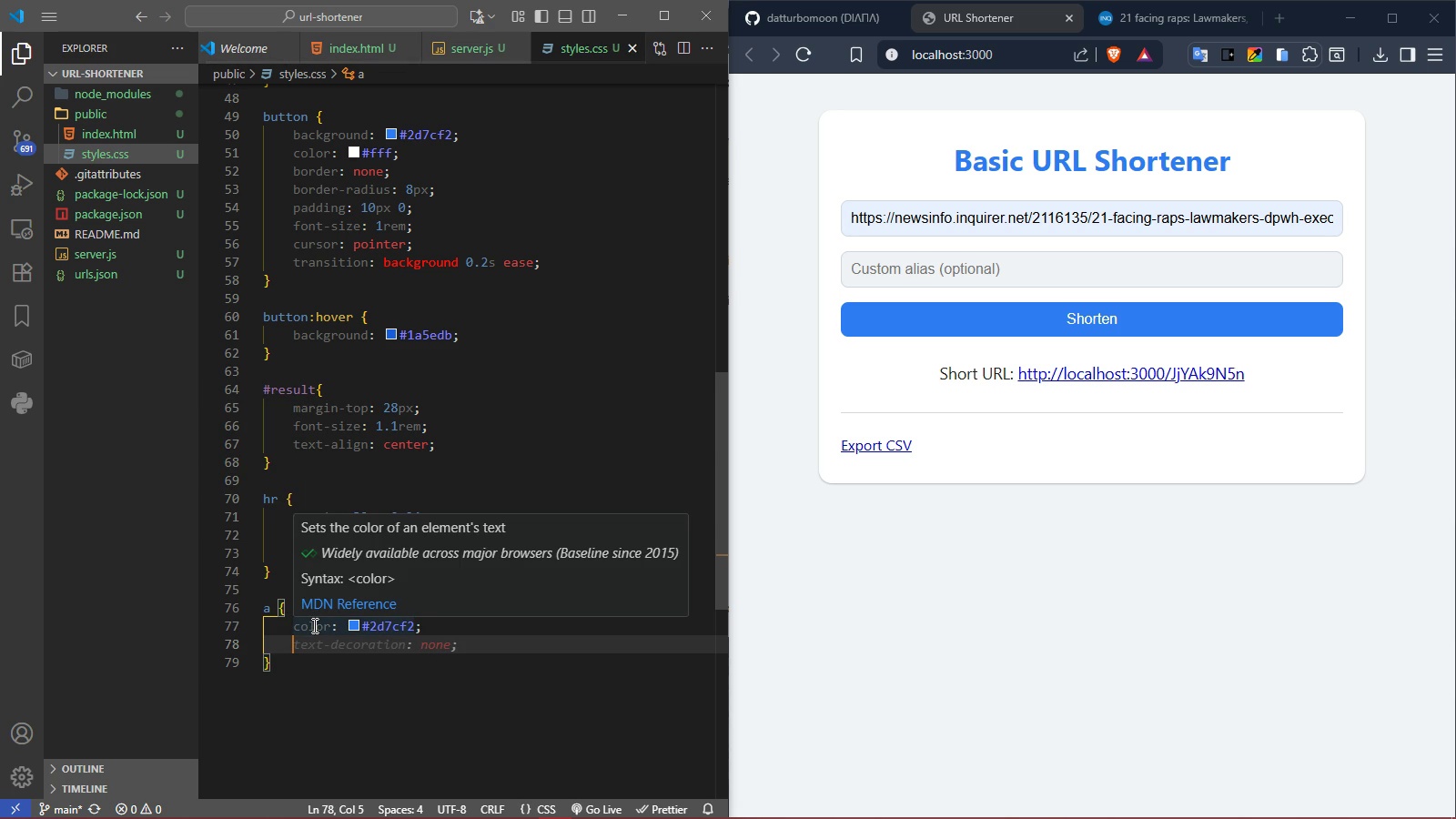 
key(Tab)
 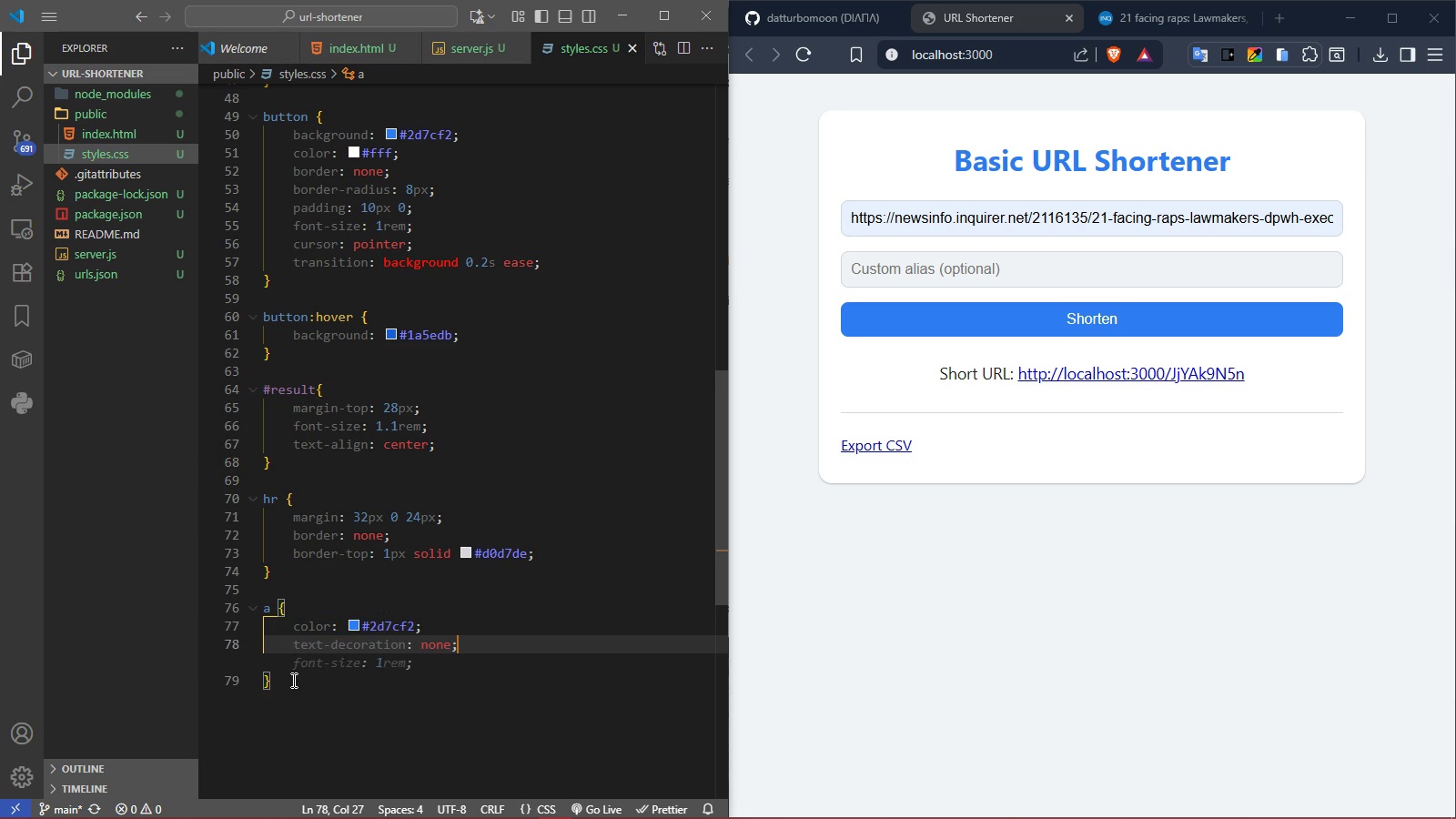 
left_click([292, 680])
 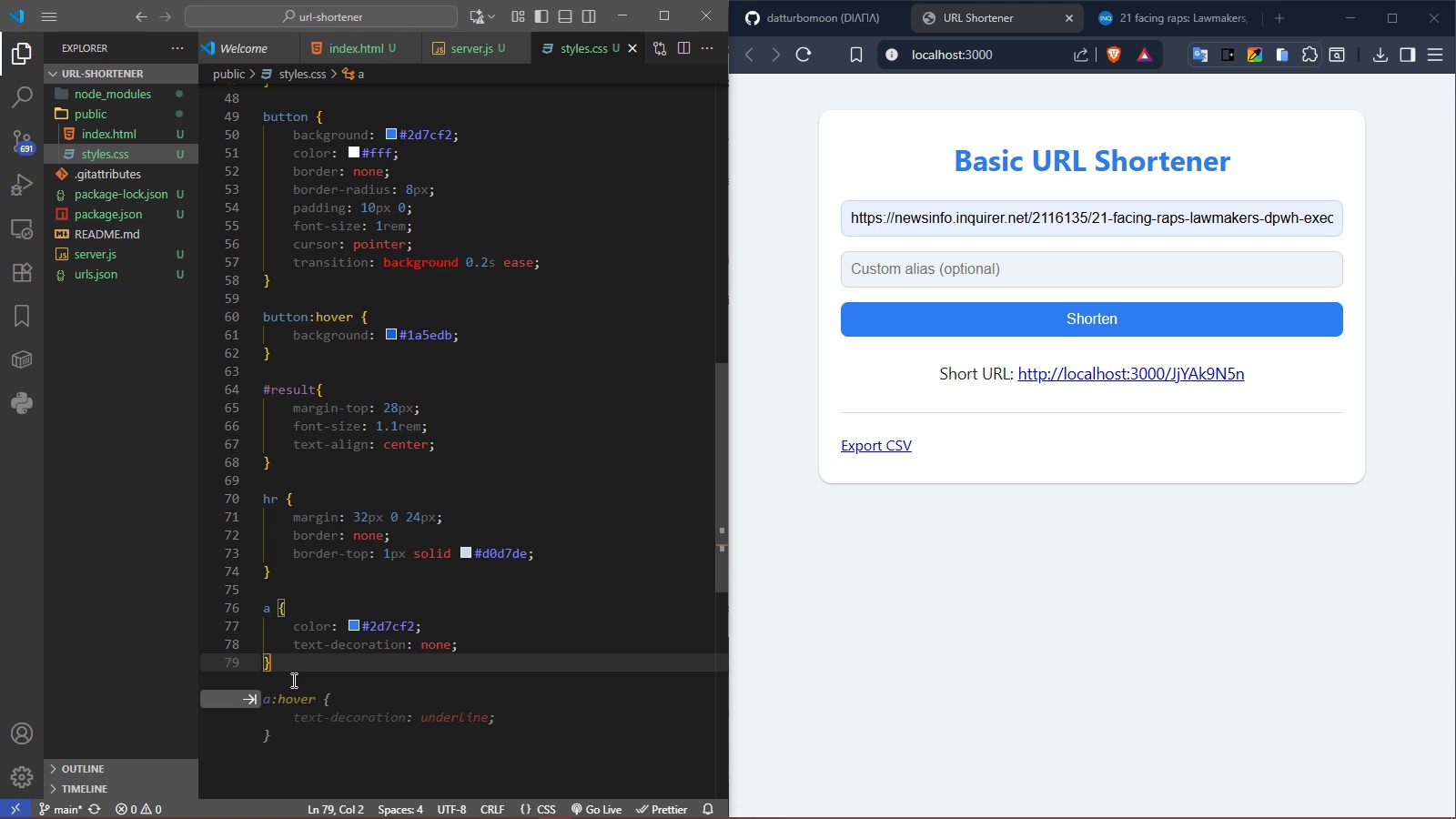 
key(Tab)